 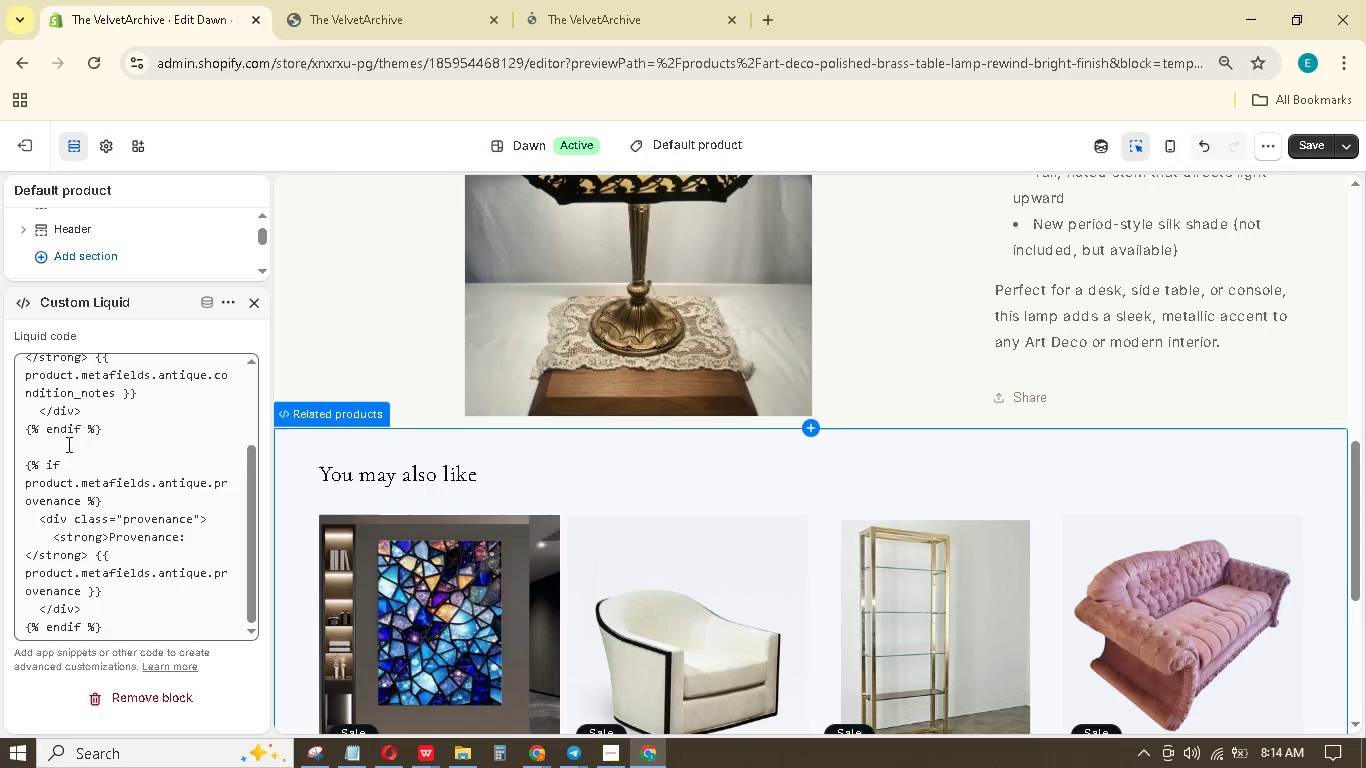 
left_click([622, 760])
 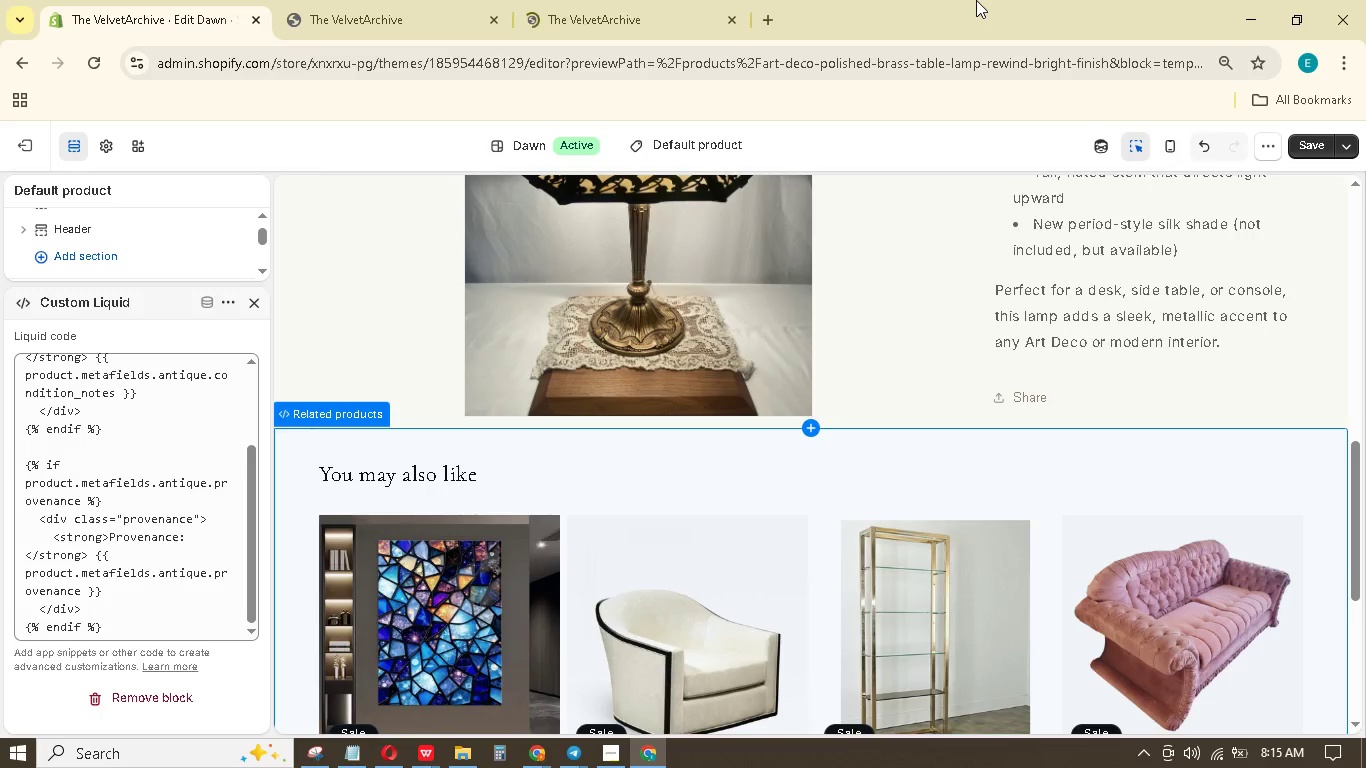 
wait(68.3)
 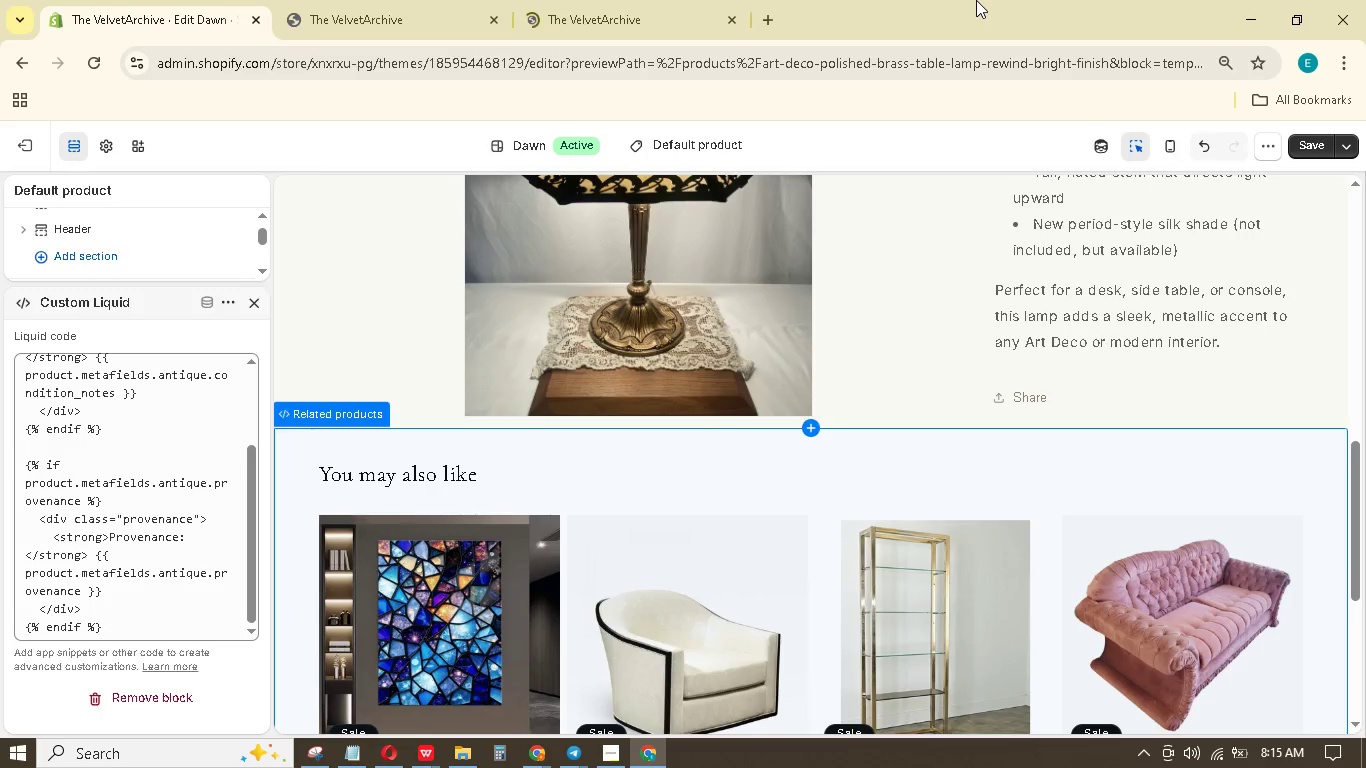 
left_click_drag(start_coordinate=[141, 18], to_coordinate=[175, 0])
 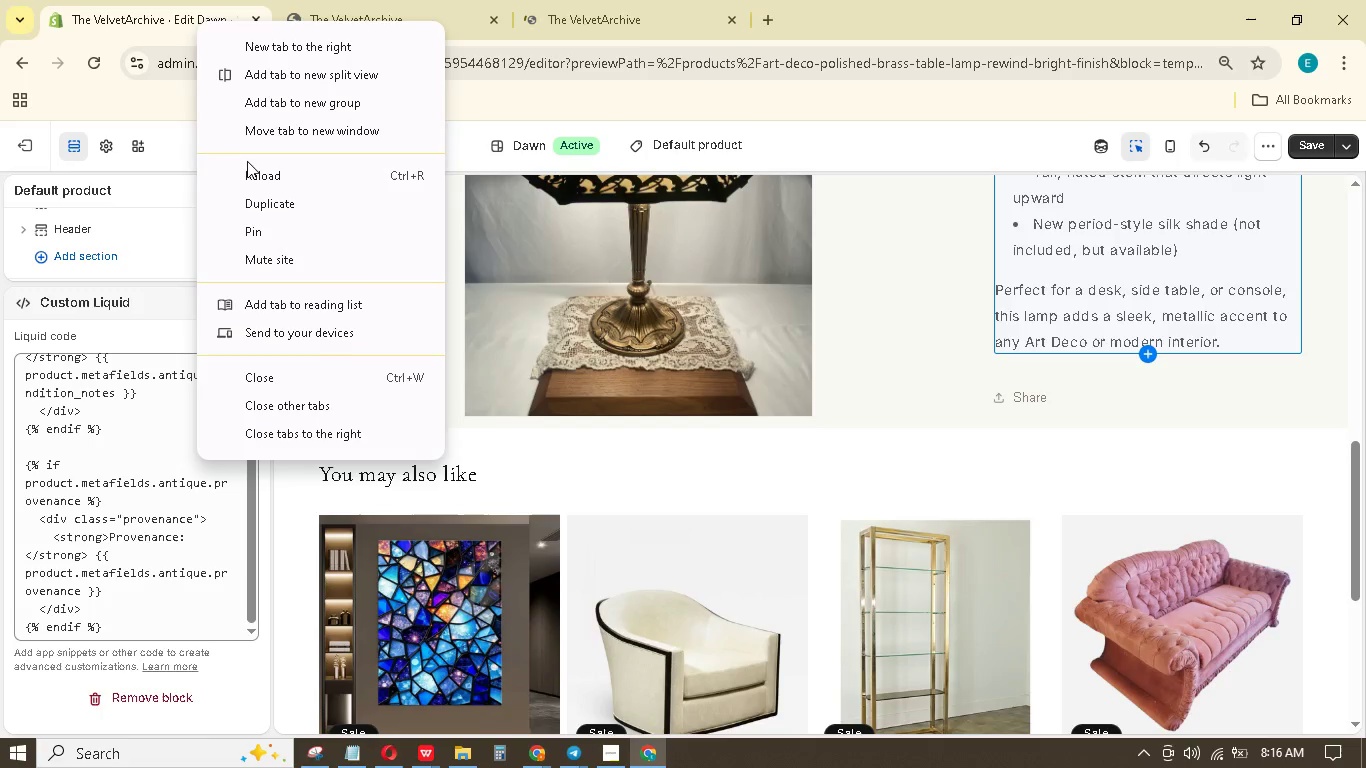 
left_click([257, 204])
 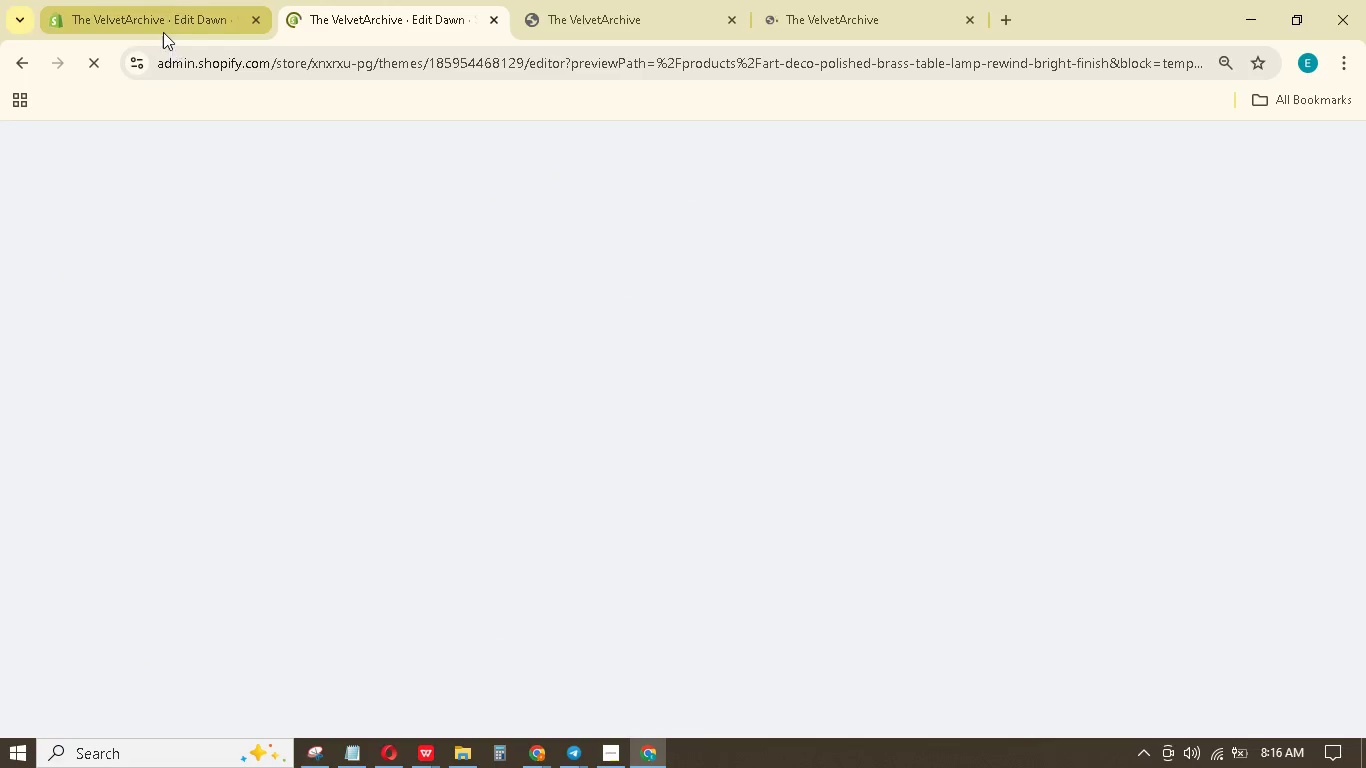 
left_click([163, 29])
 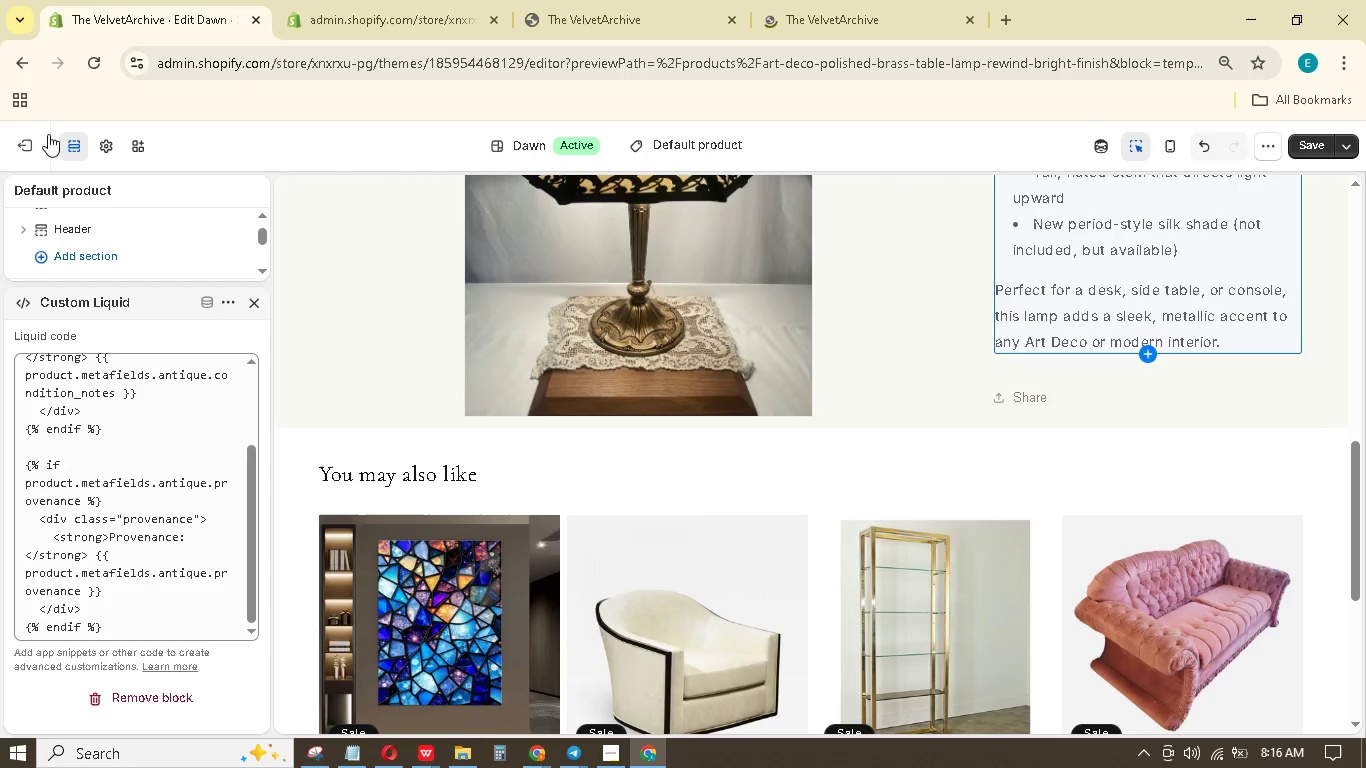 
mouse_move([65, 177])
 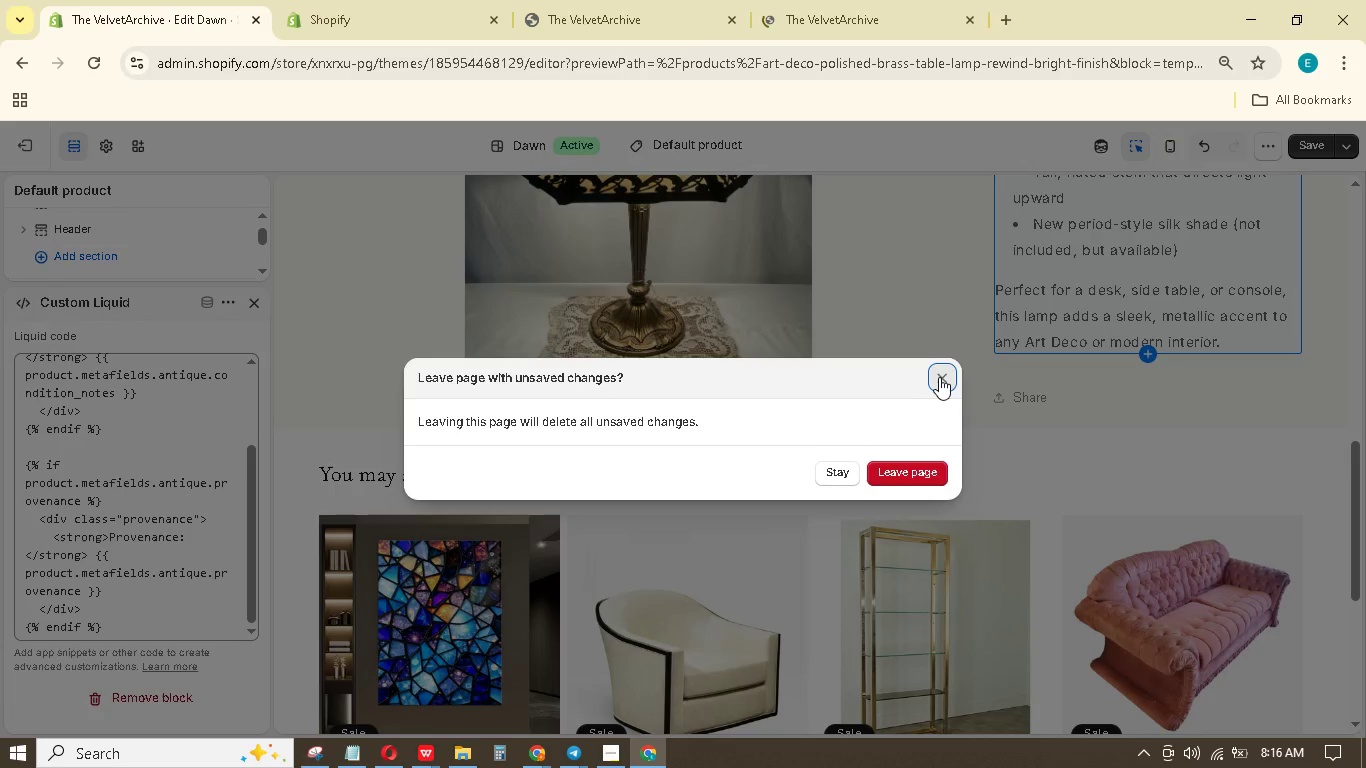 
left_click([944, 378])
 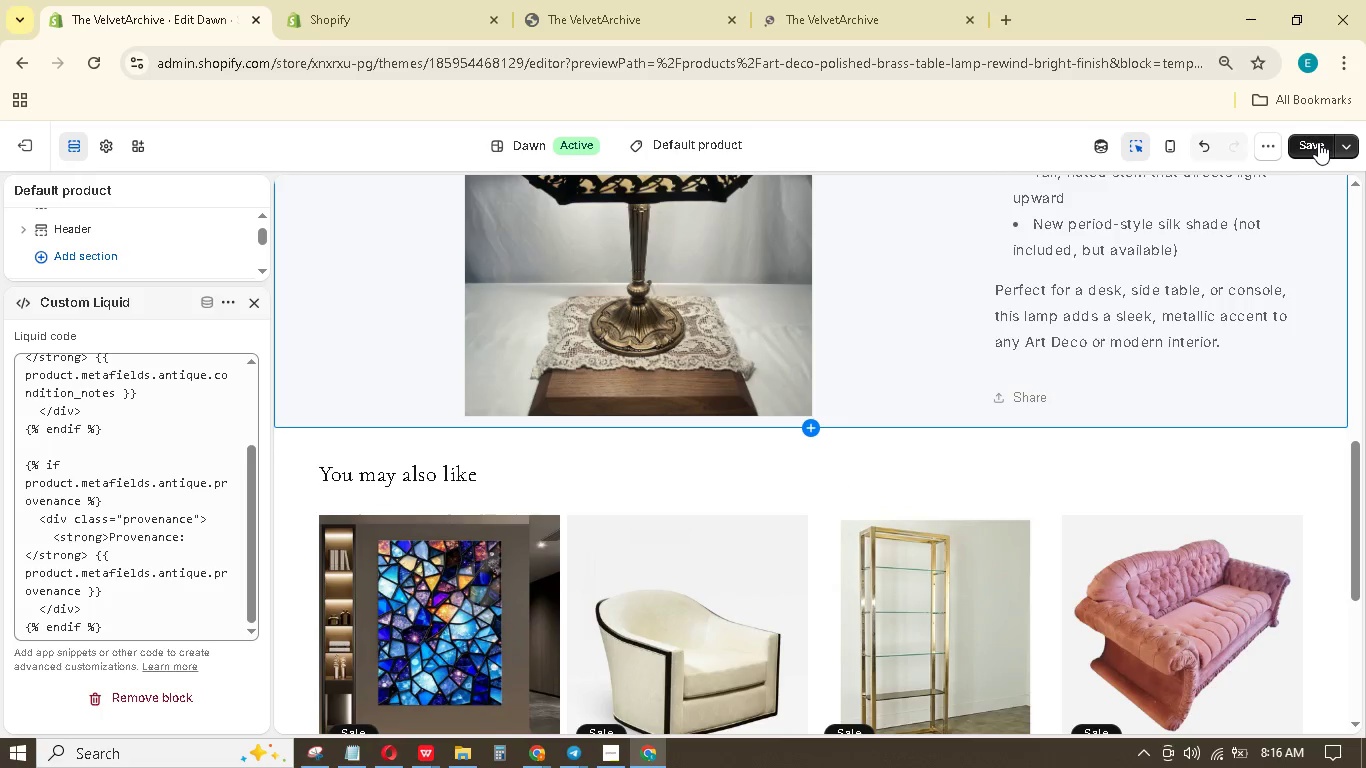 
left_click([1322, 137])
 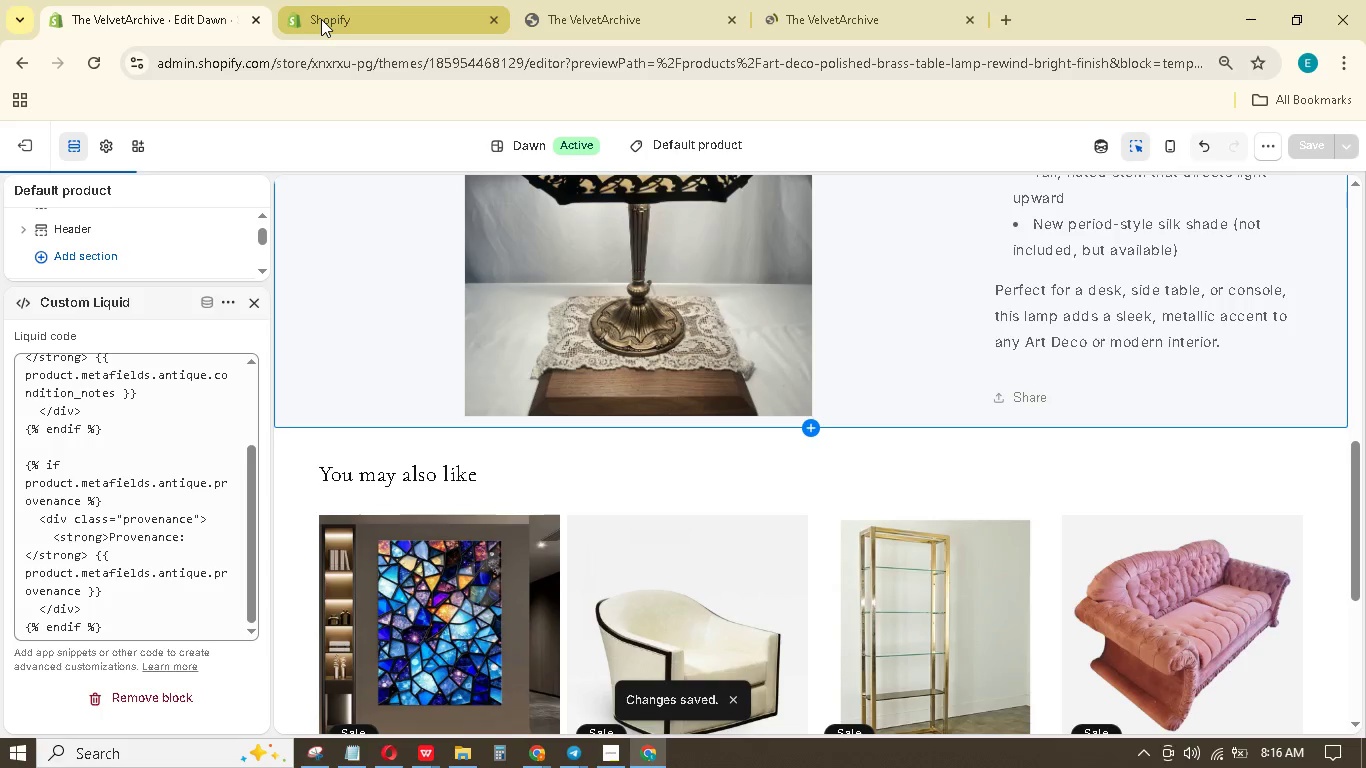 
left_click([14, 143])
 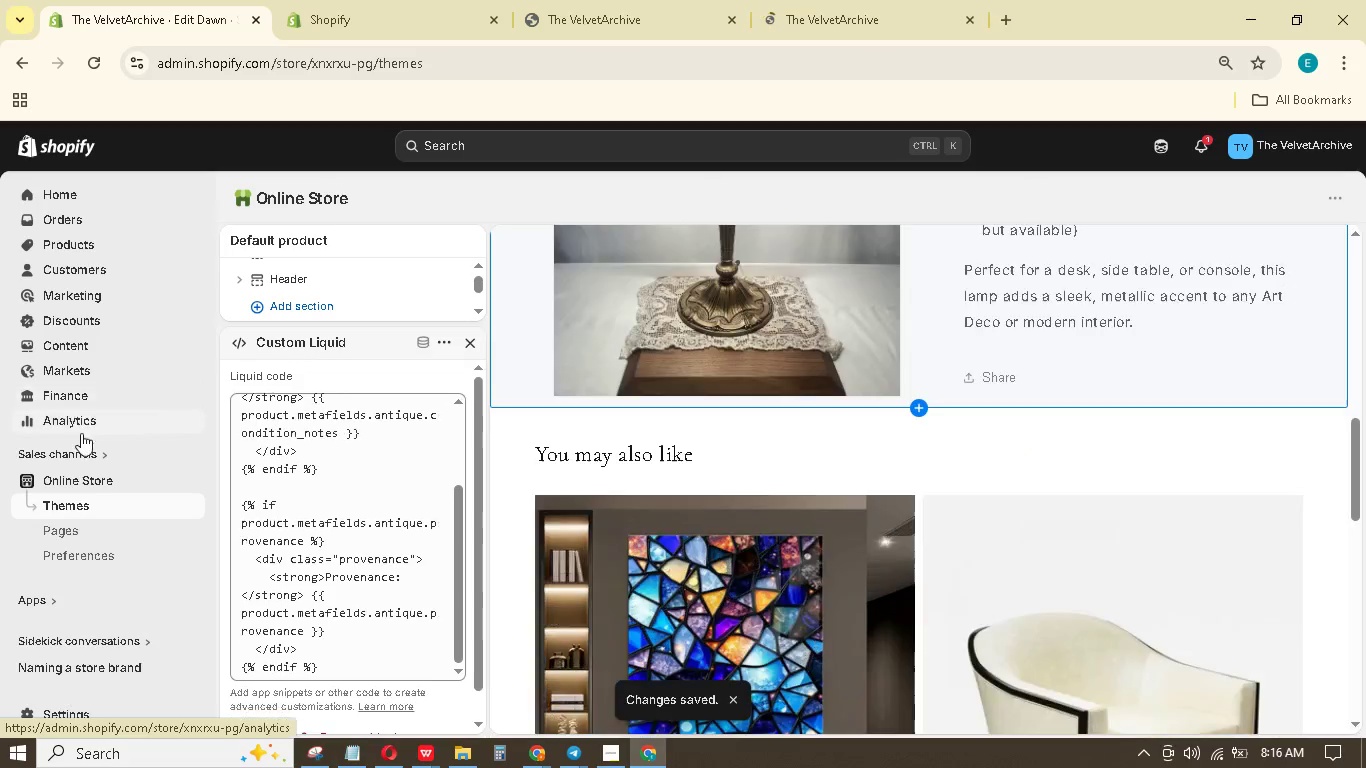 
left_click([84, 234])
 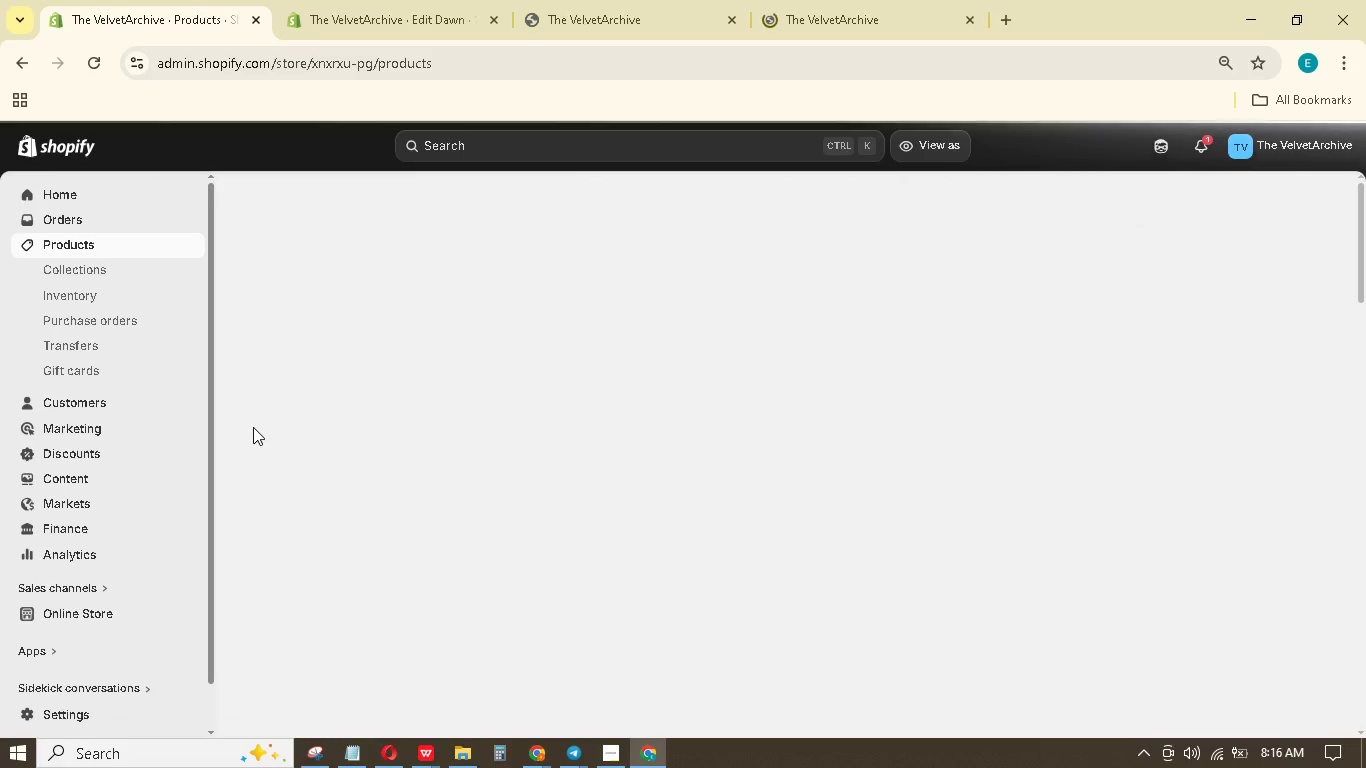 
wait(6.94)
 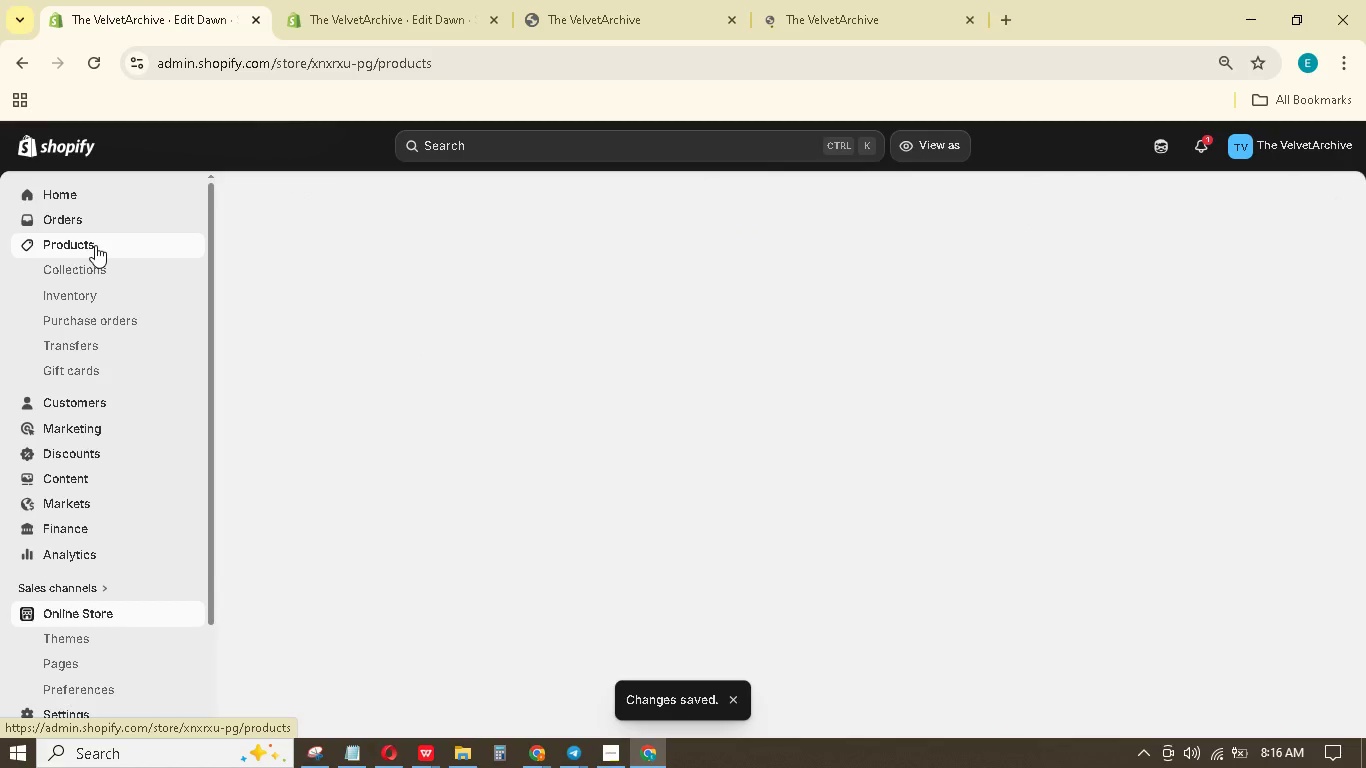 
left_click([433, 324])
 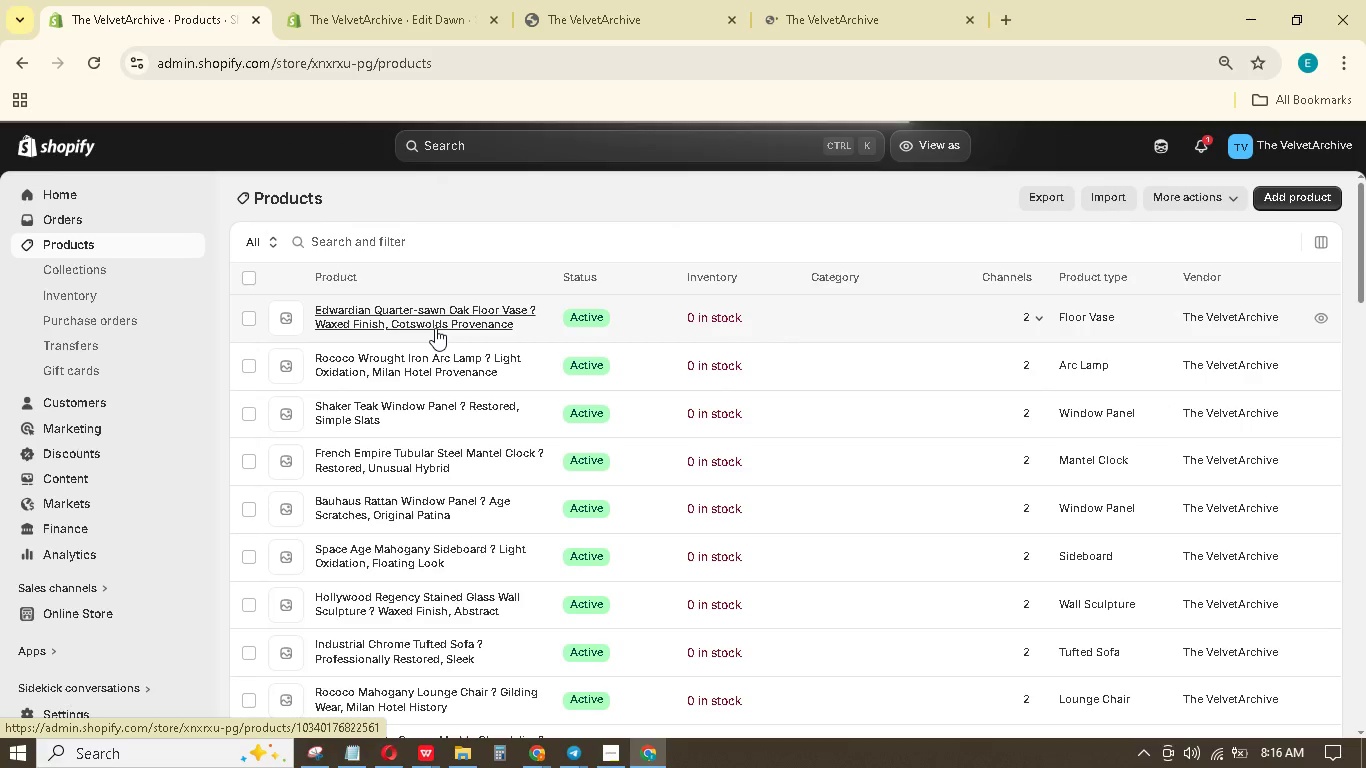 
wait(7.39)
 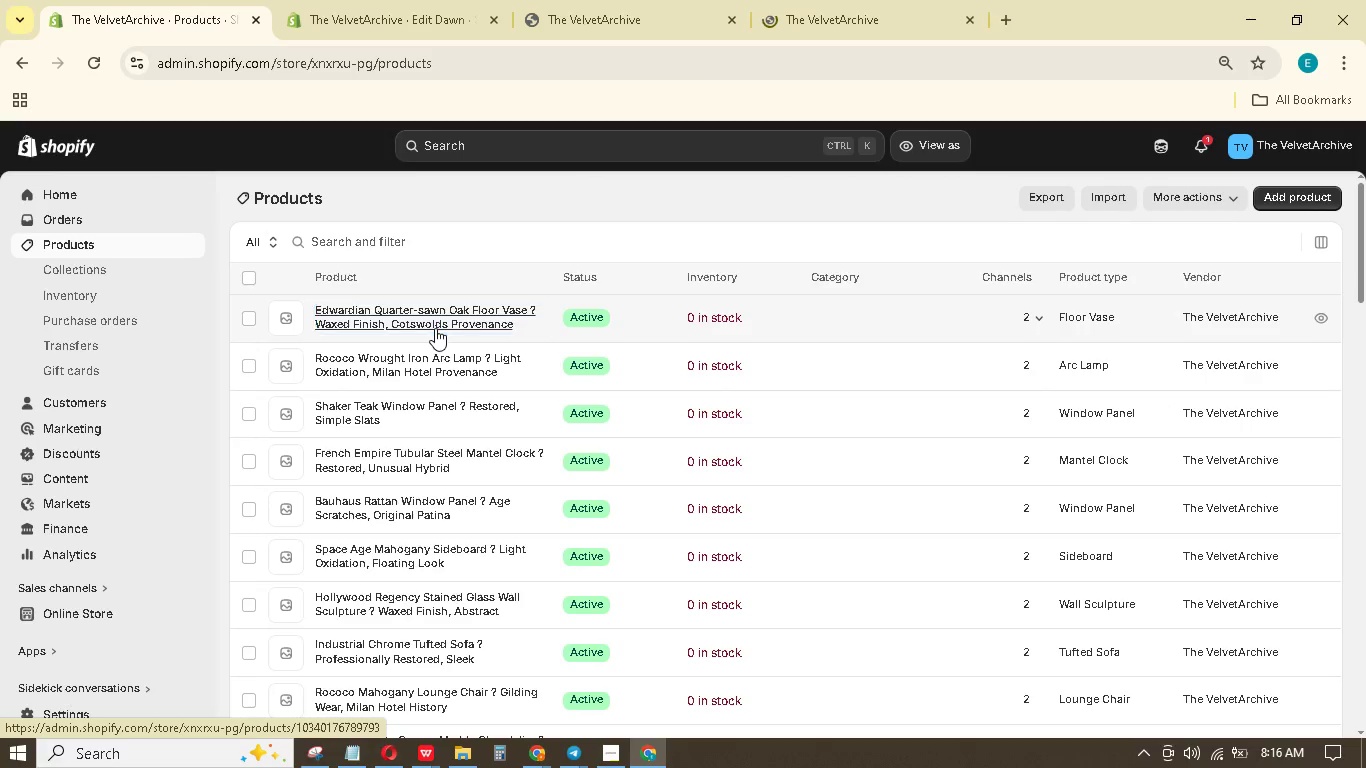 
scroll: coordinate [496, 377], scroll_direction: down, amount: 6.0
 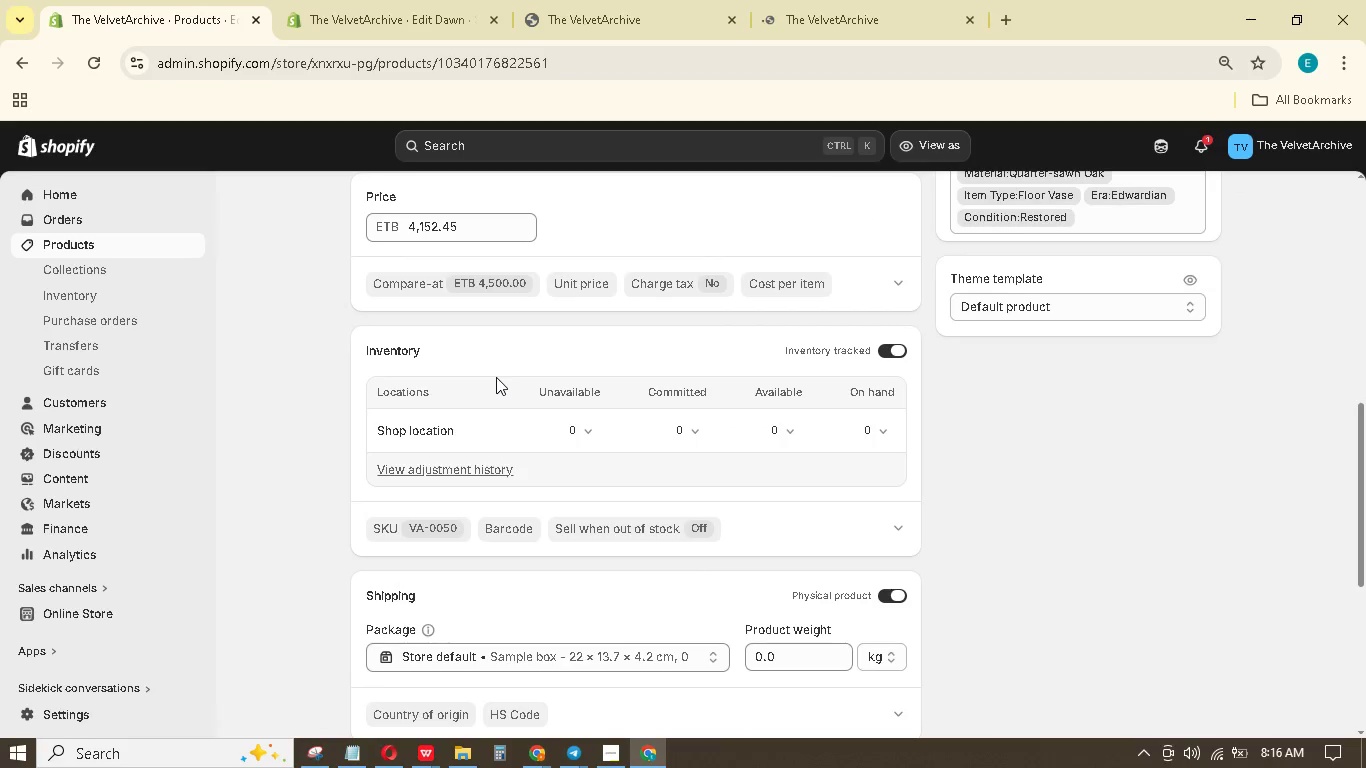 
wait(7.45)
 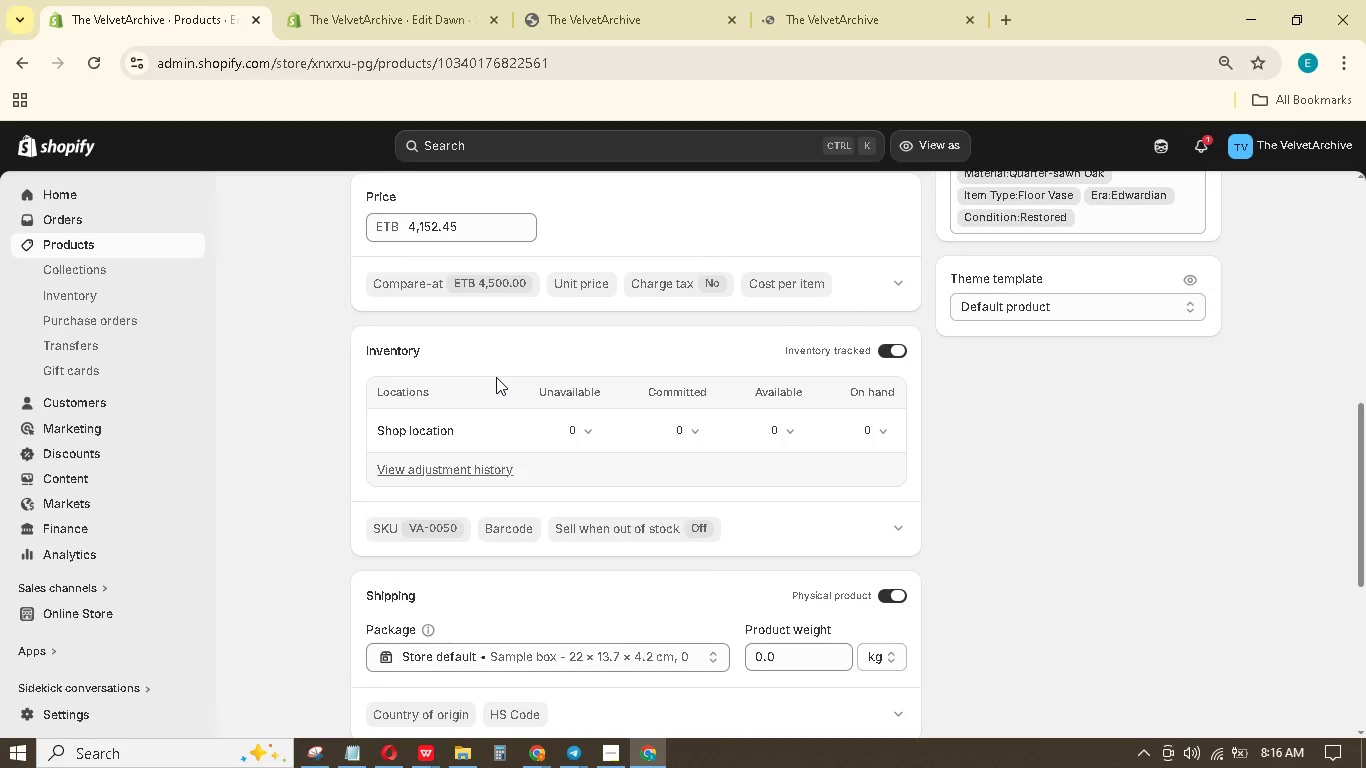 
scroll: coordinate [496, 375], scroll_direction: up, amount: 12.0
 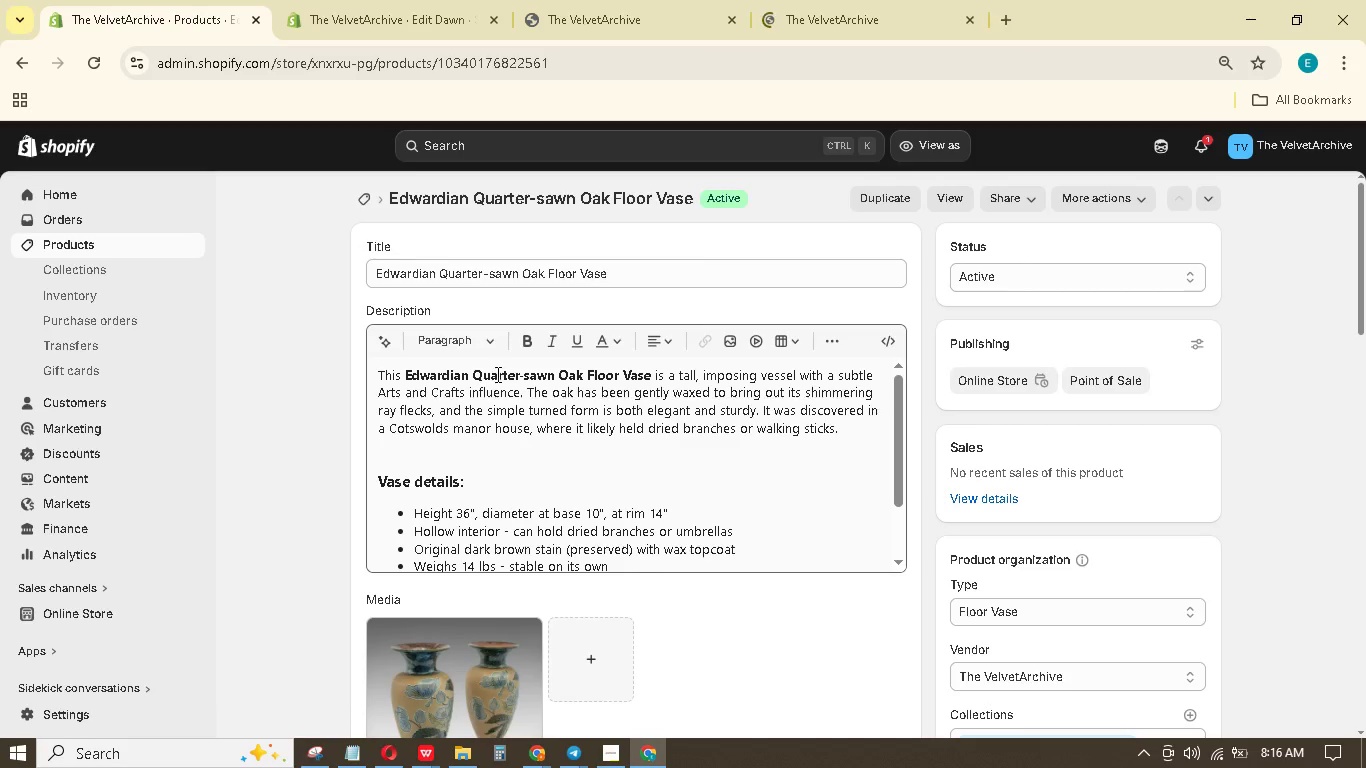 
scroll: coordinate [574, 443], scroll_direction: down, amount: 29.0
 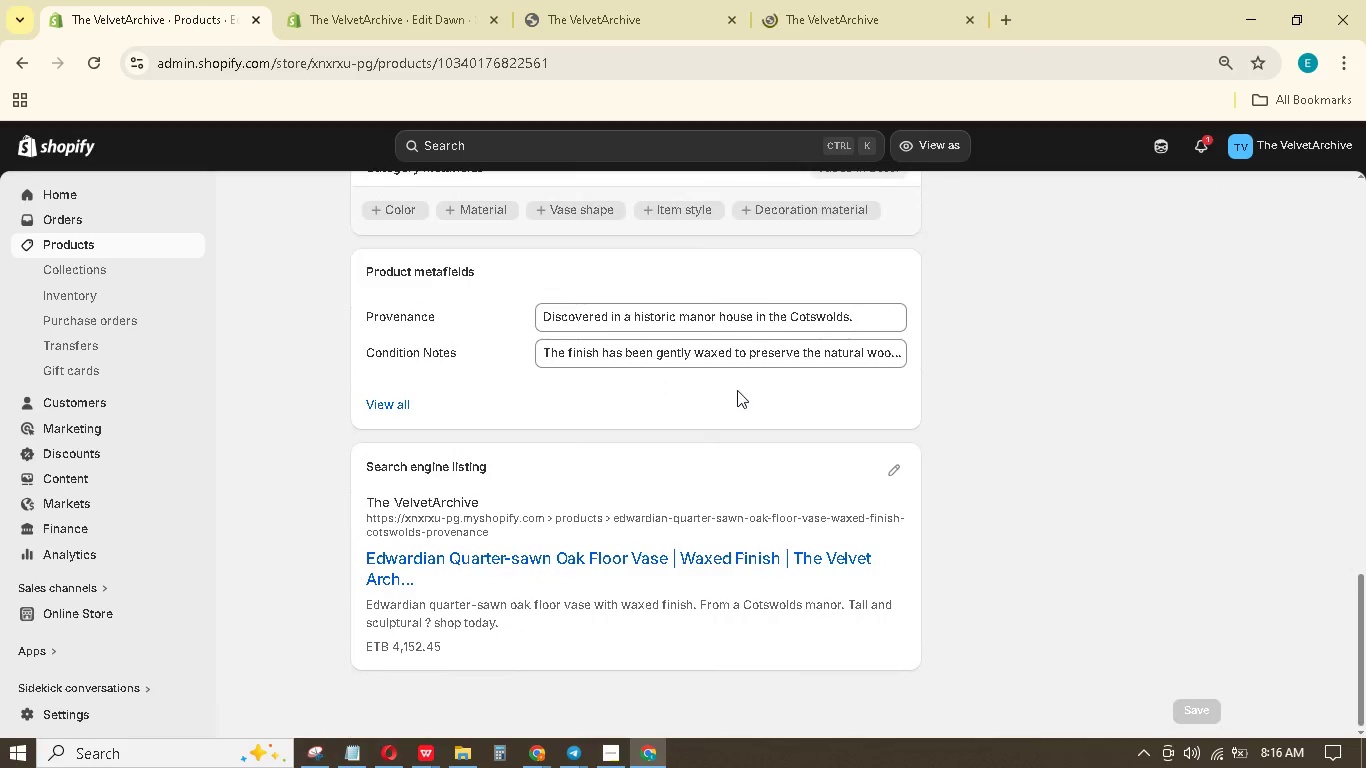 
scroll: coordinate [741, 389], scroll_direction: up, amount: 2.0
 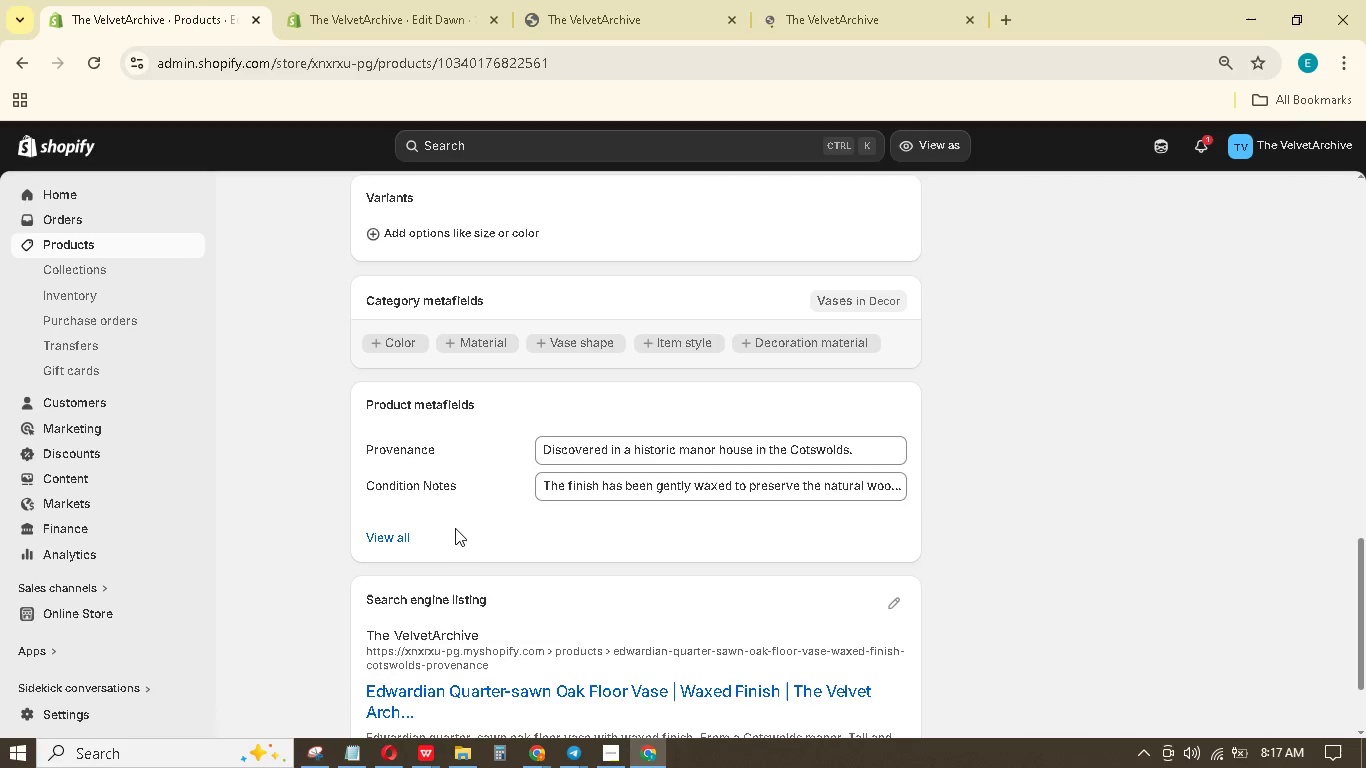 